 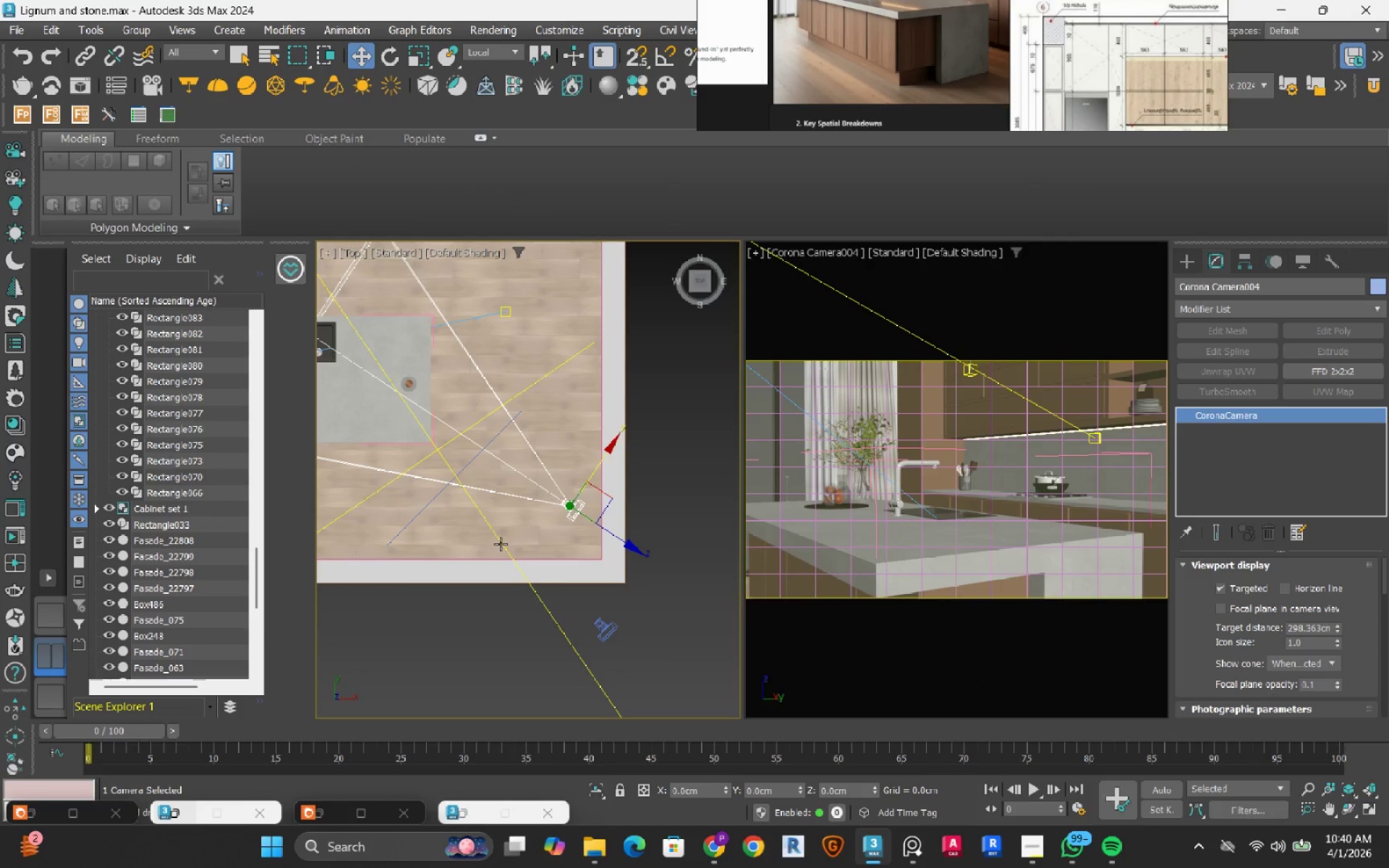 
left_click_drag(start_coordinate=[1385, 576], to_coordinate=[1385, 687])
 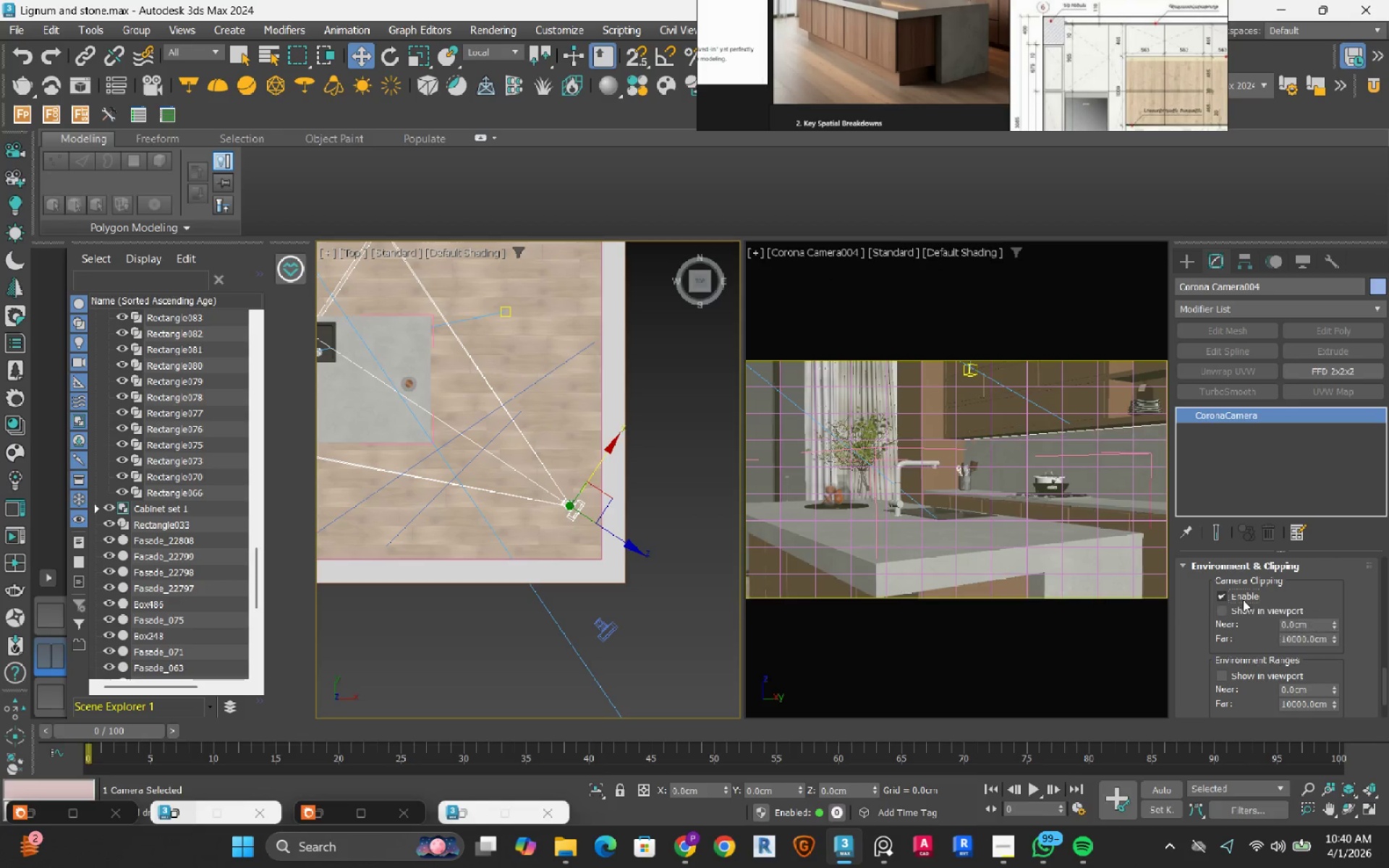 
double_click([1250, 610])
 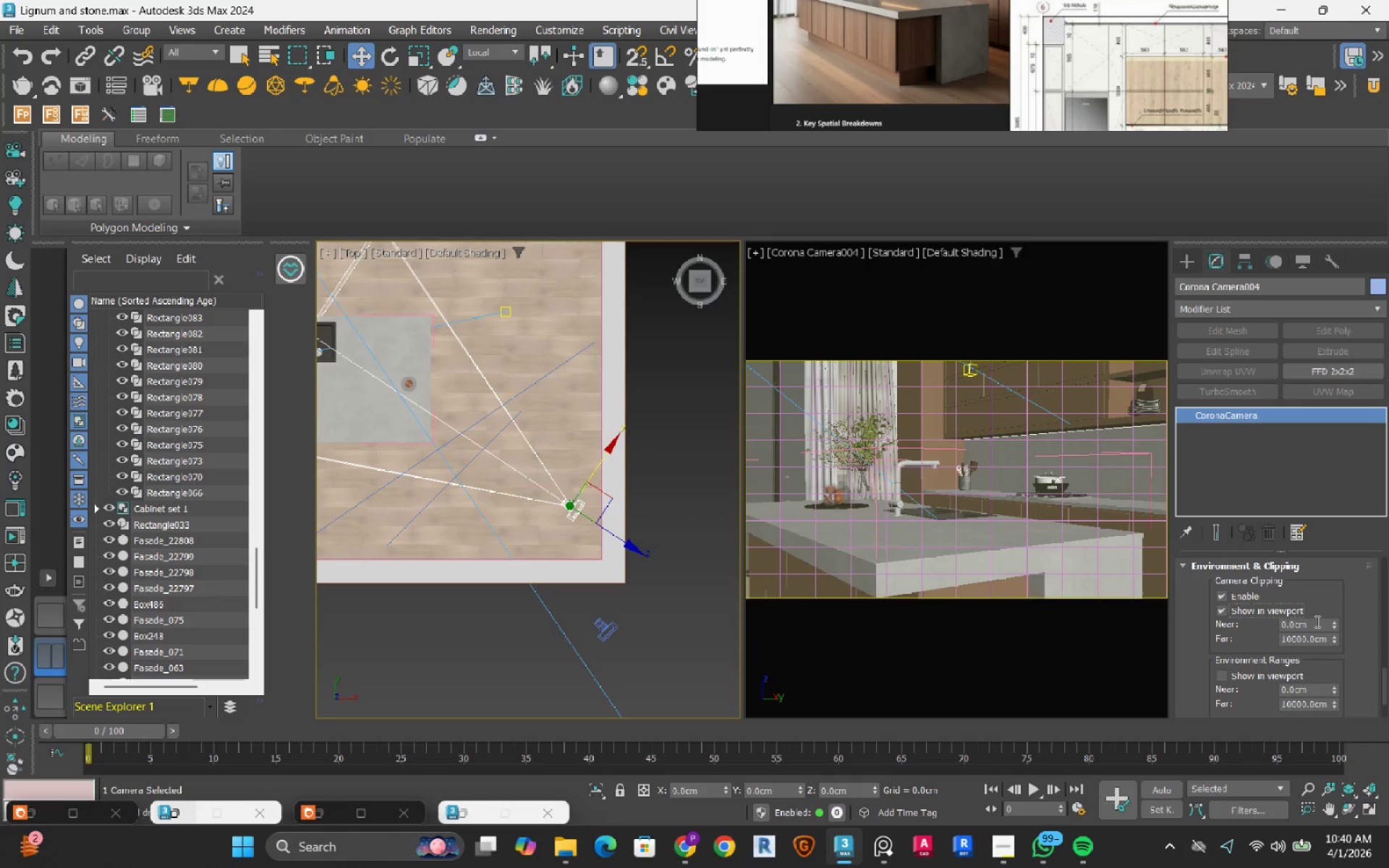 
triple_click([1316, 621])
 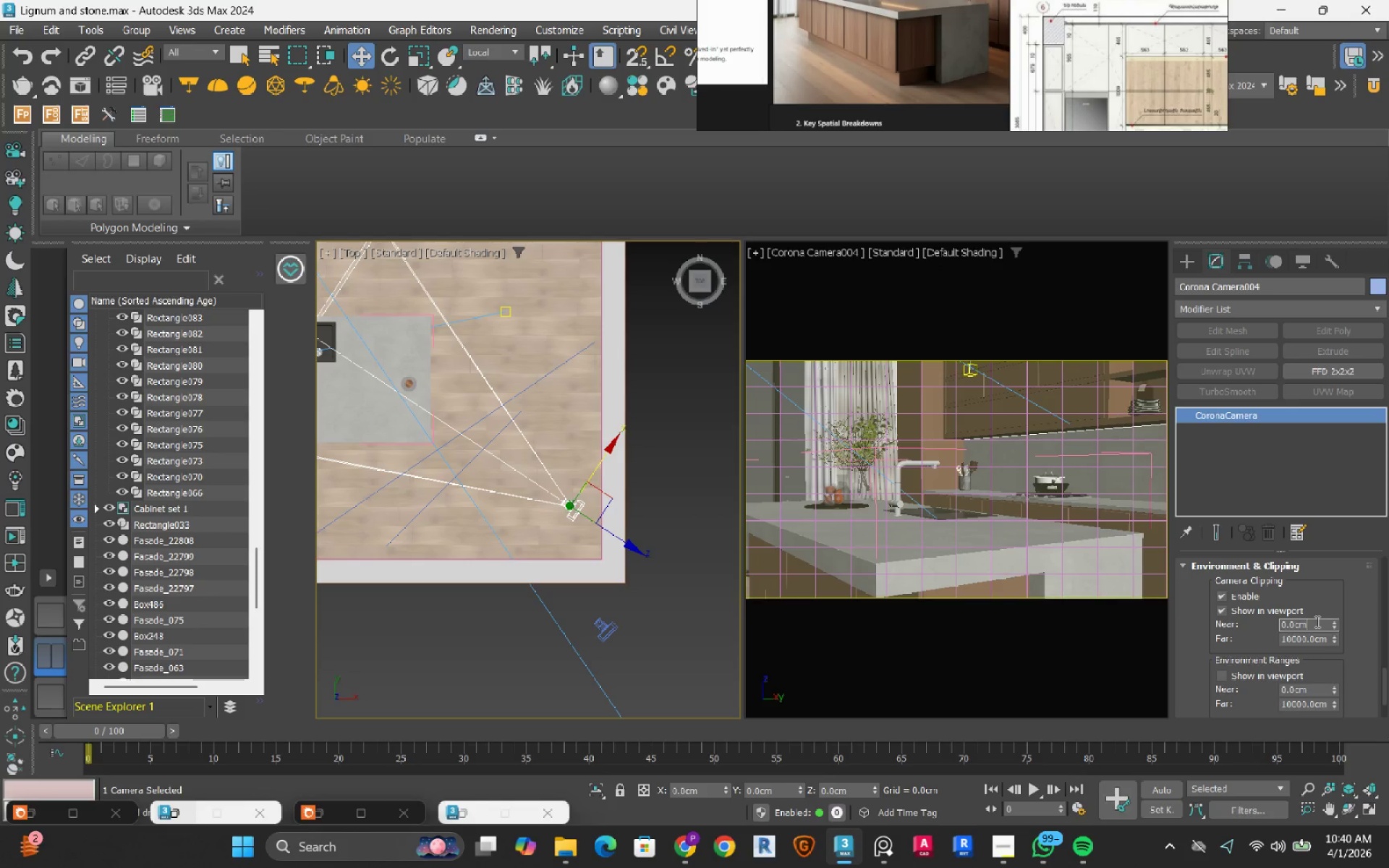 
triple_click([1316, 621])
 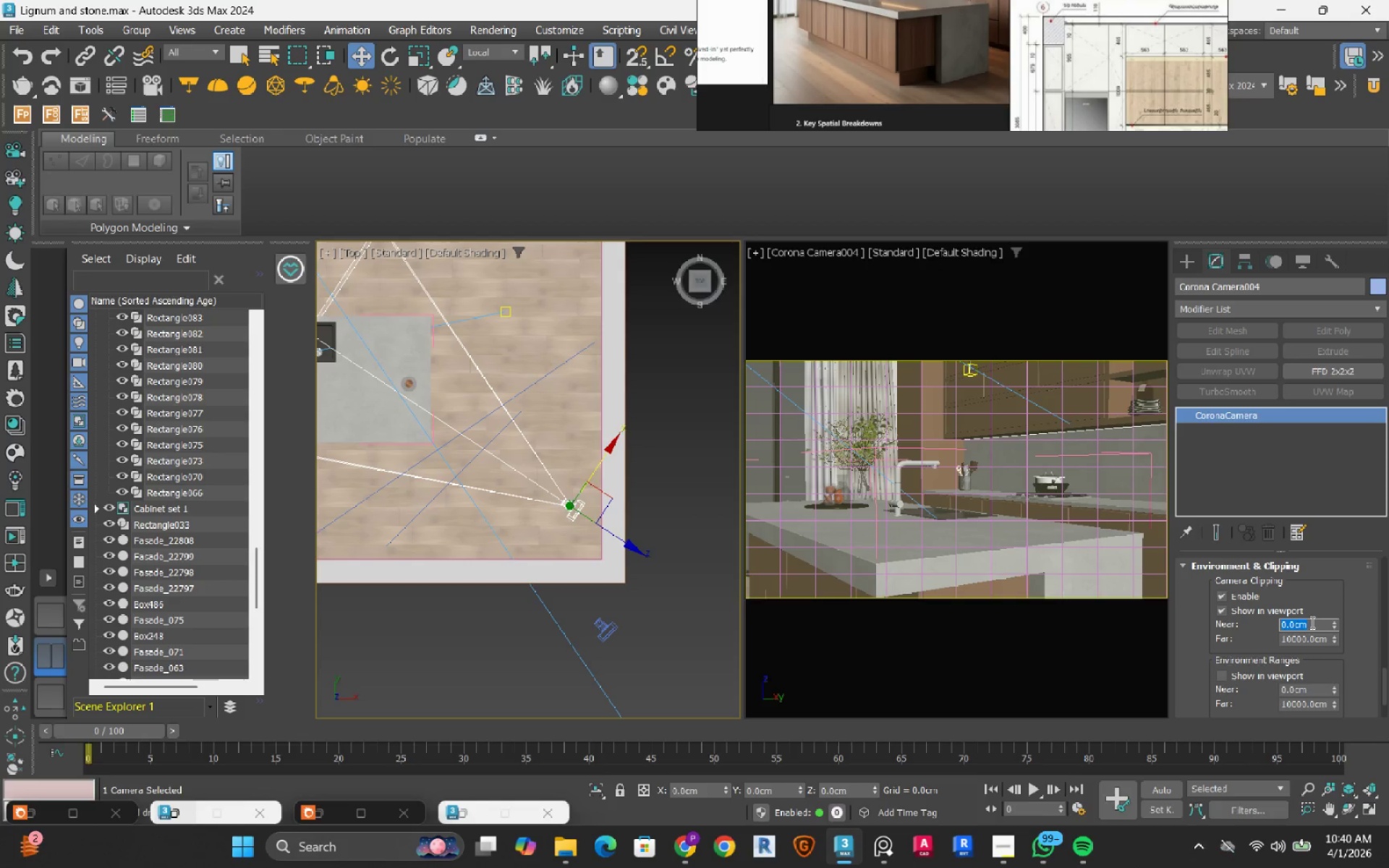 
key(Numpad3)
 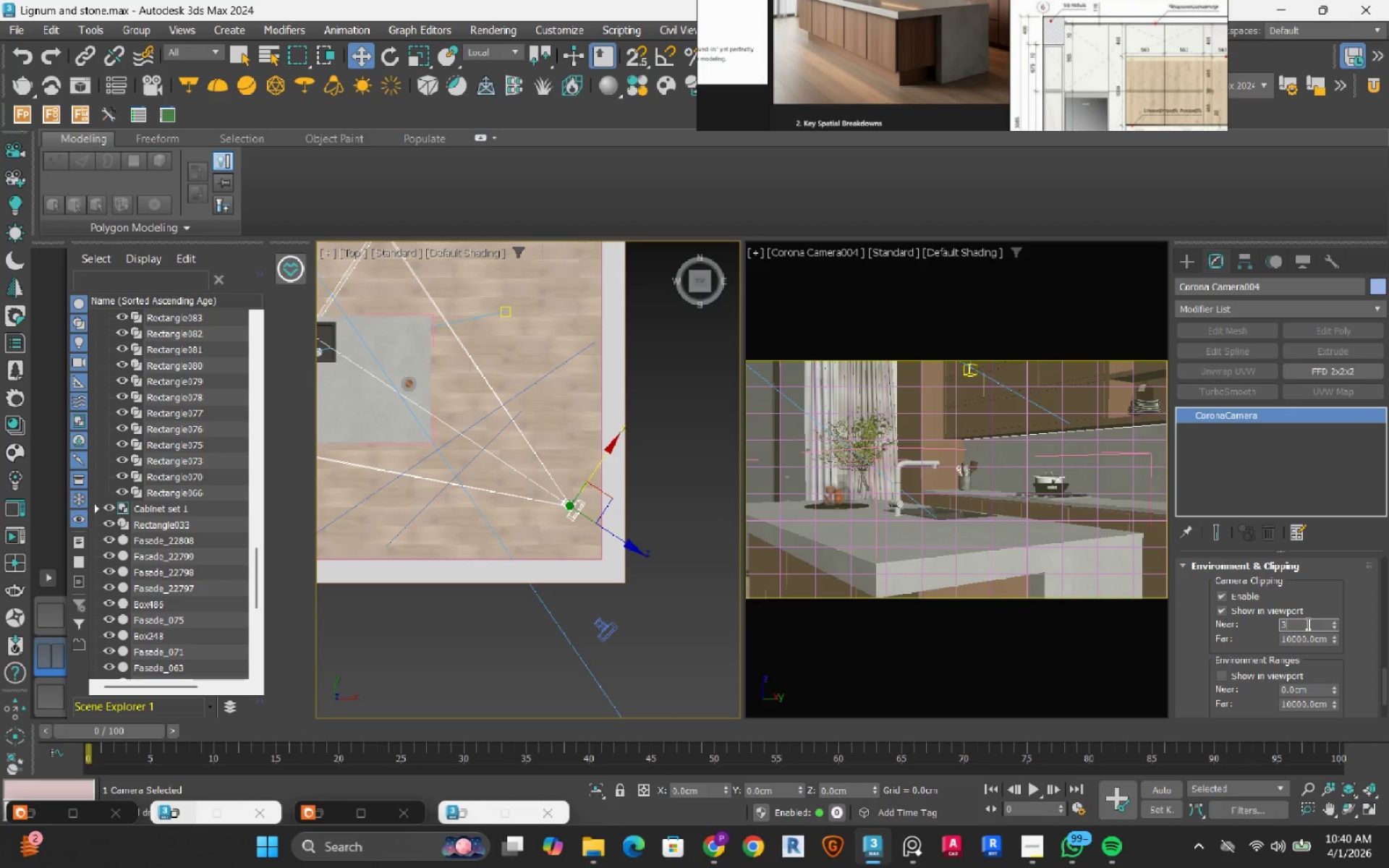 
key(Numpad0)
 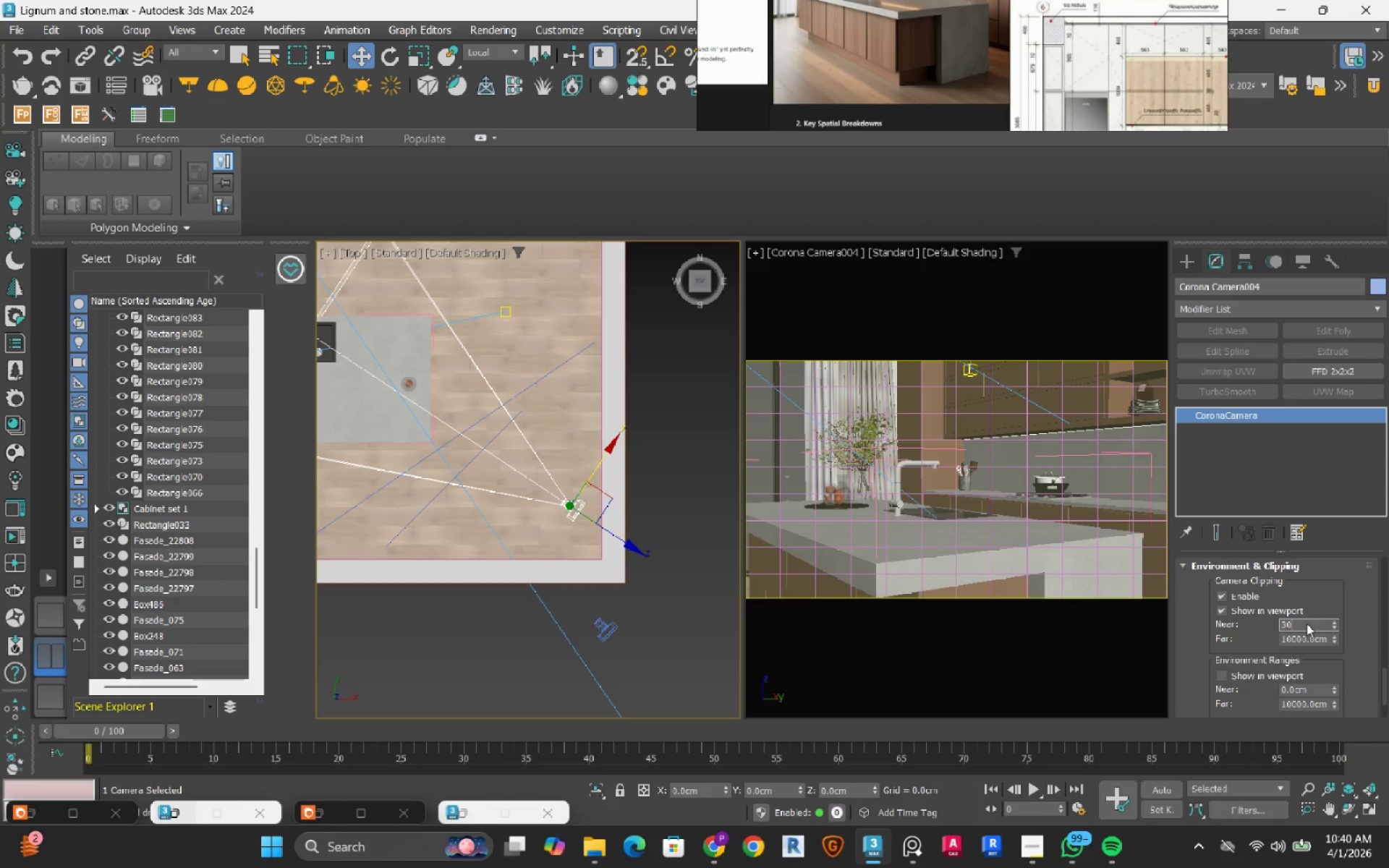 
key(Numpad0)
 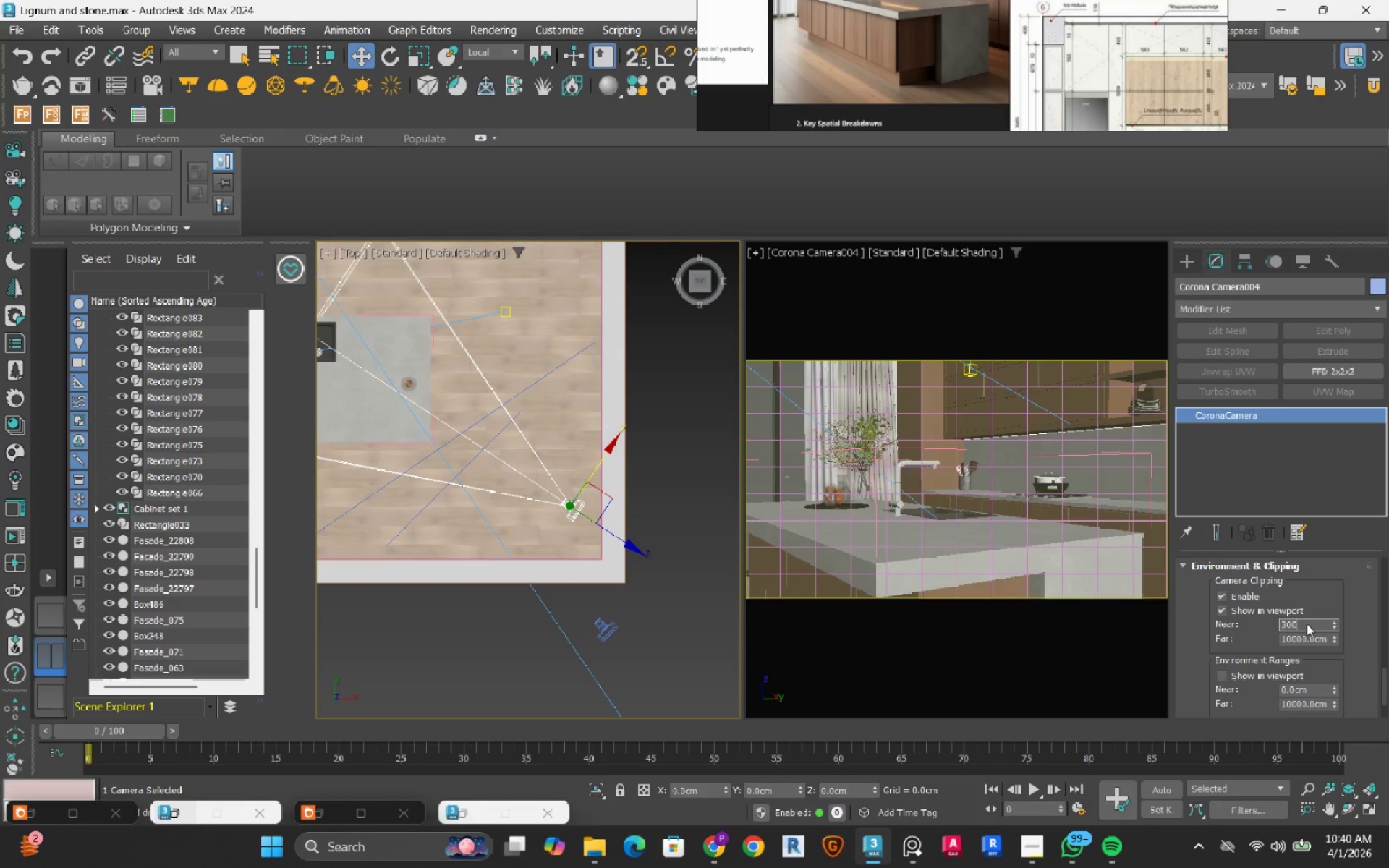 
key(NumpadEnter)
 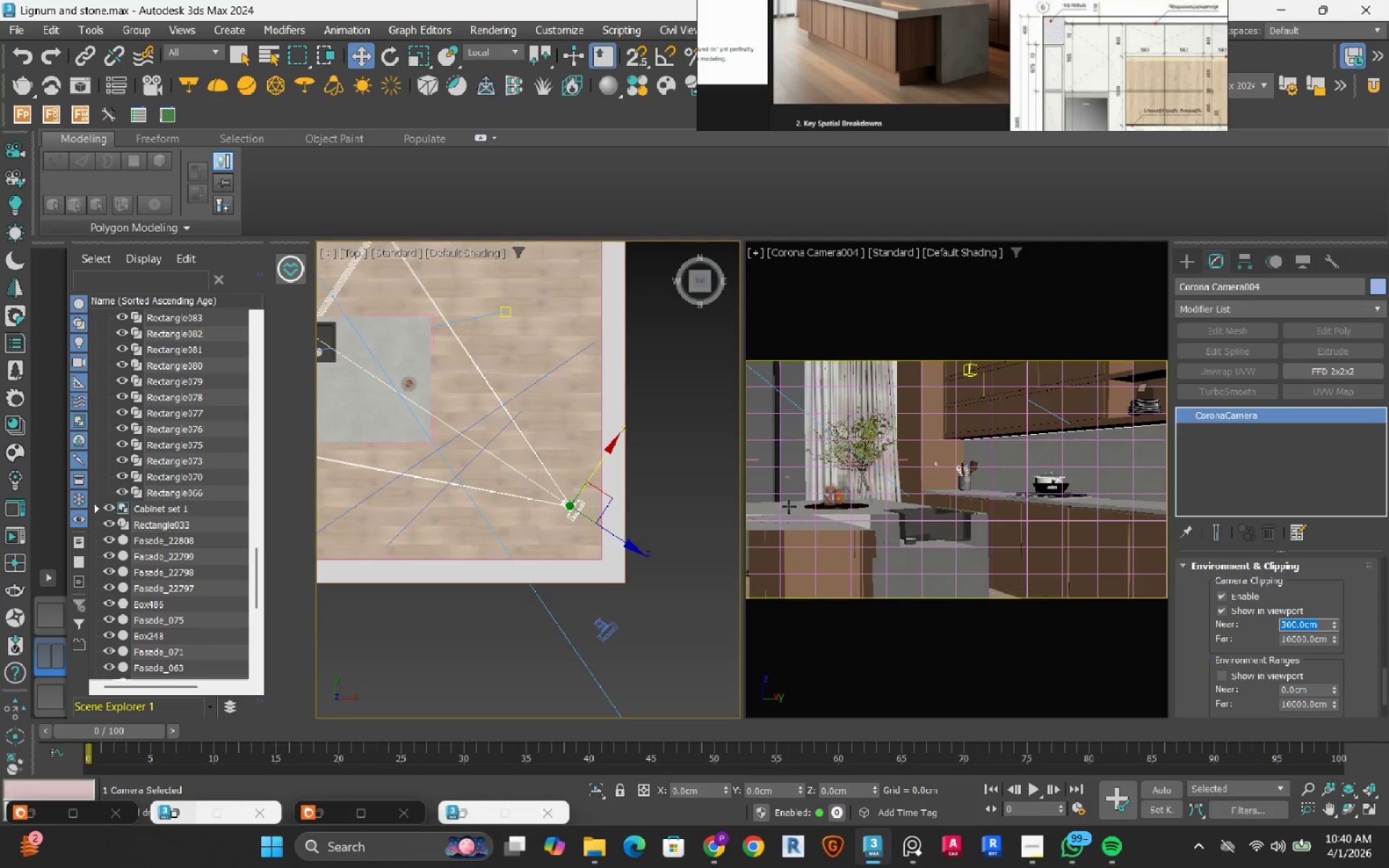 
scroll: coordinate [517, 414], scroll_direction: down, amount: 2.0
 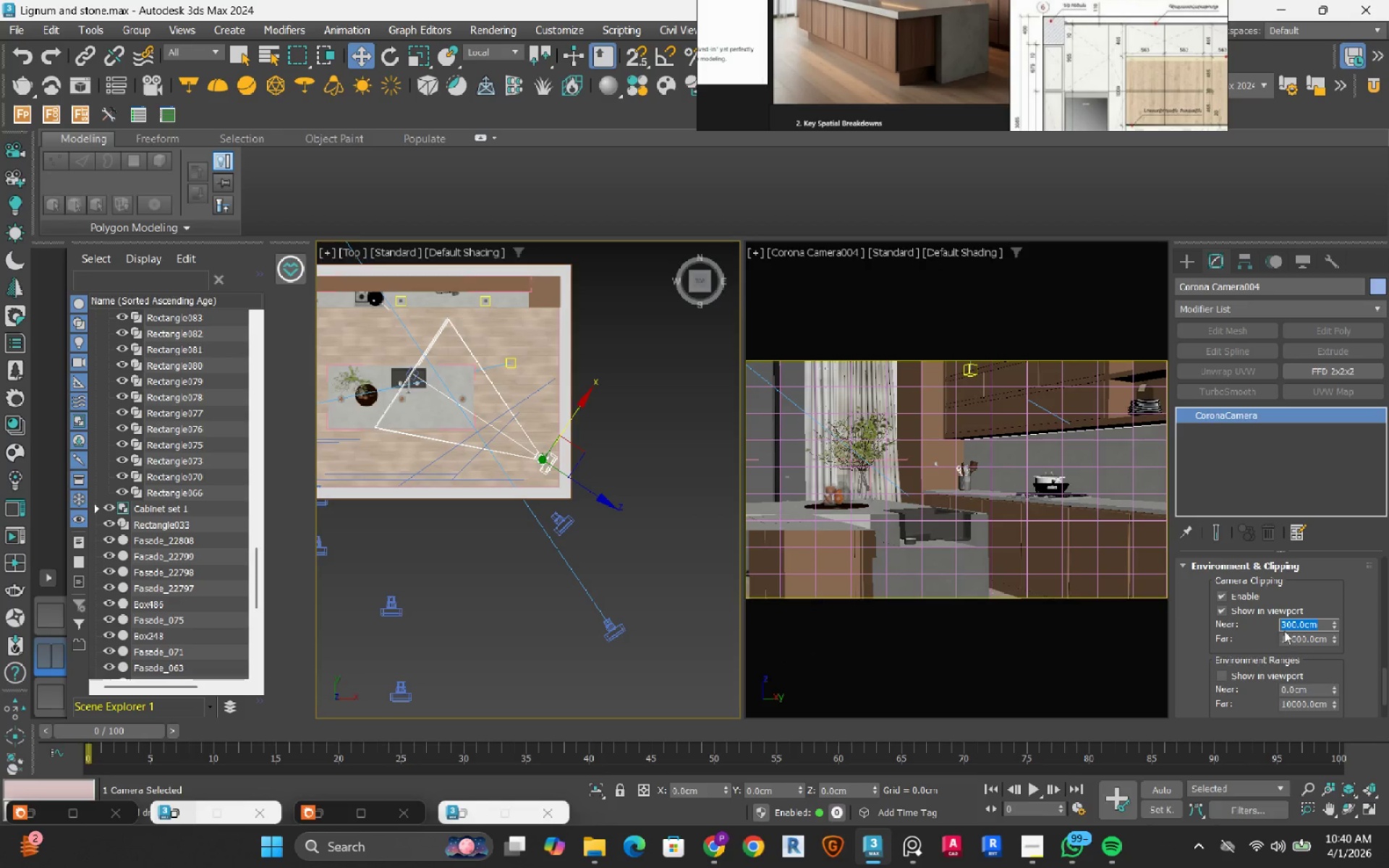 
key(Numpad1)
 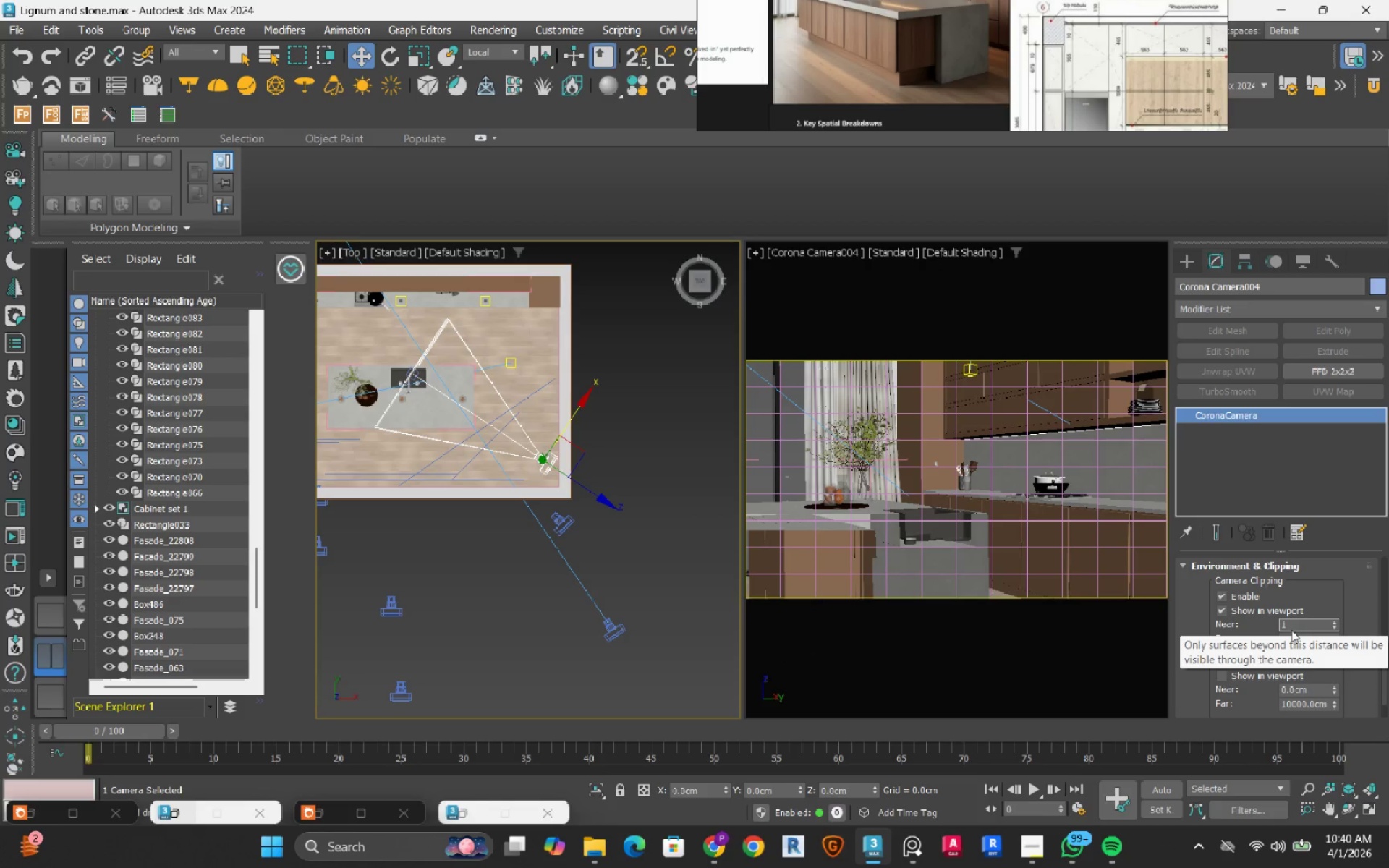 
key(Numpad0)
 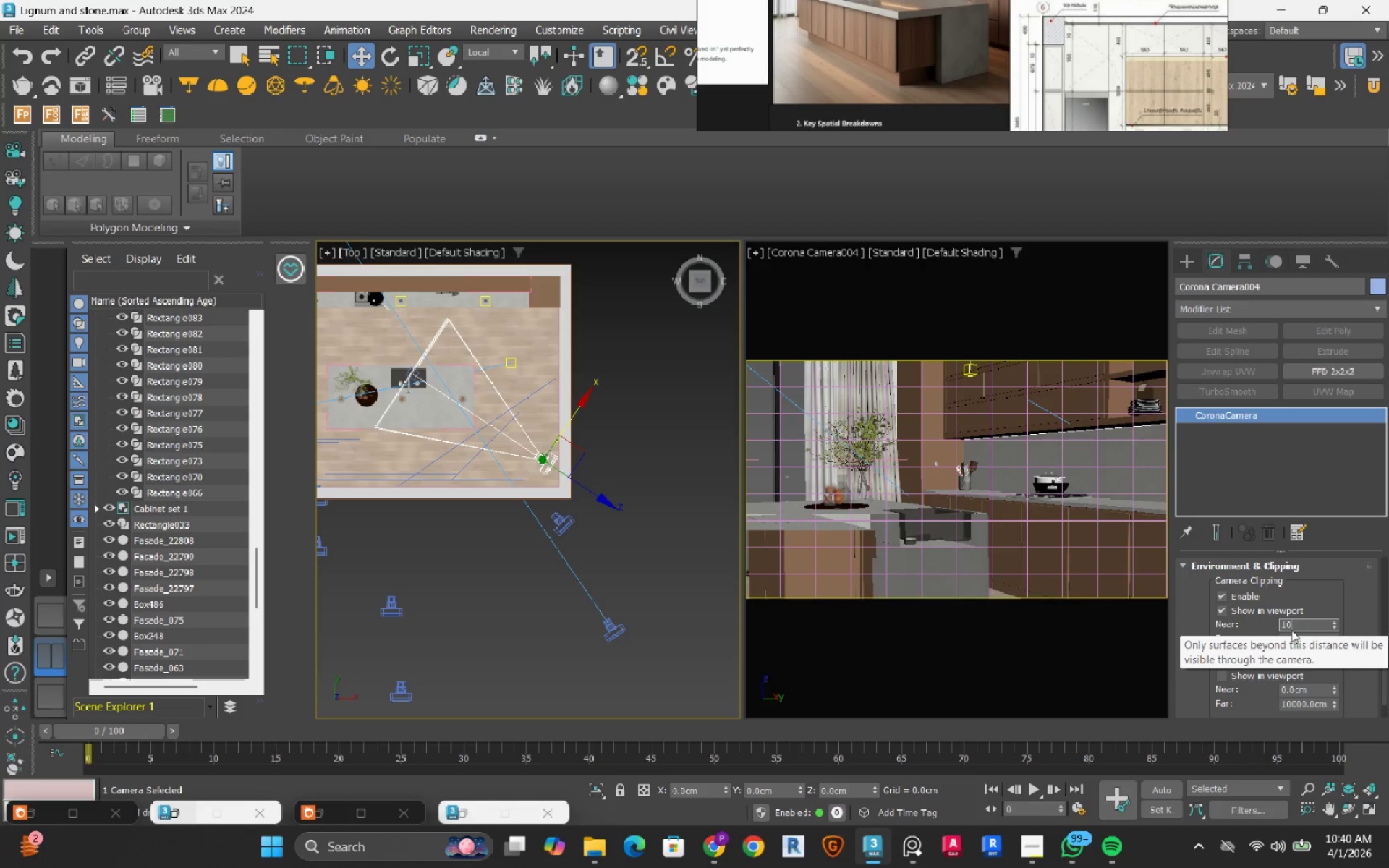 
key(Numpad0)
 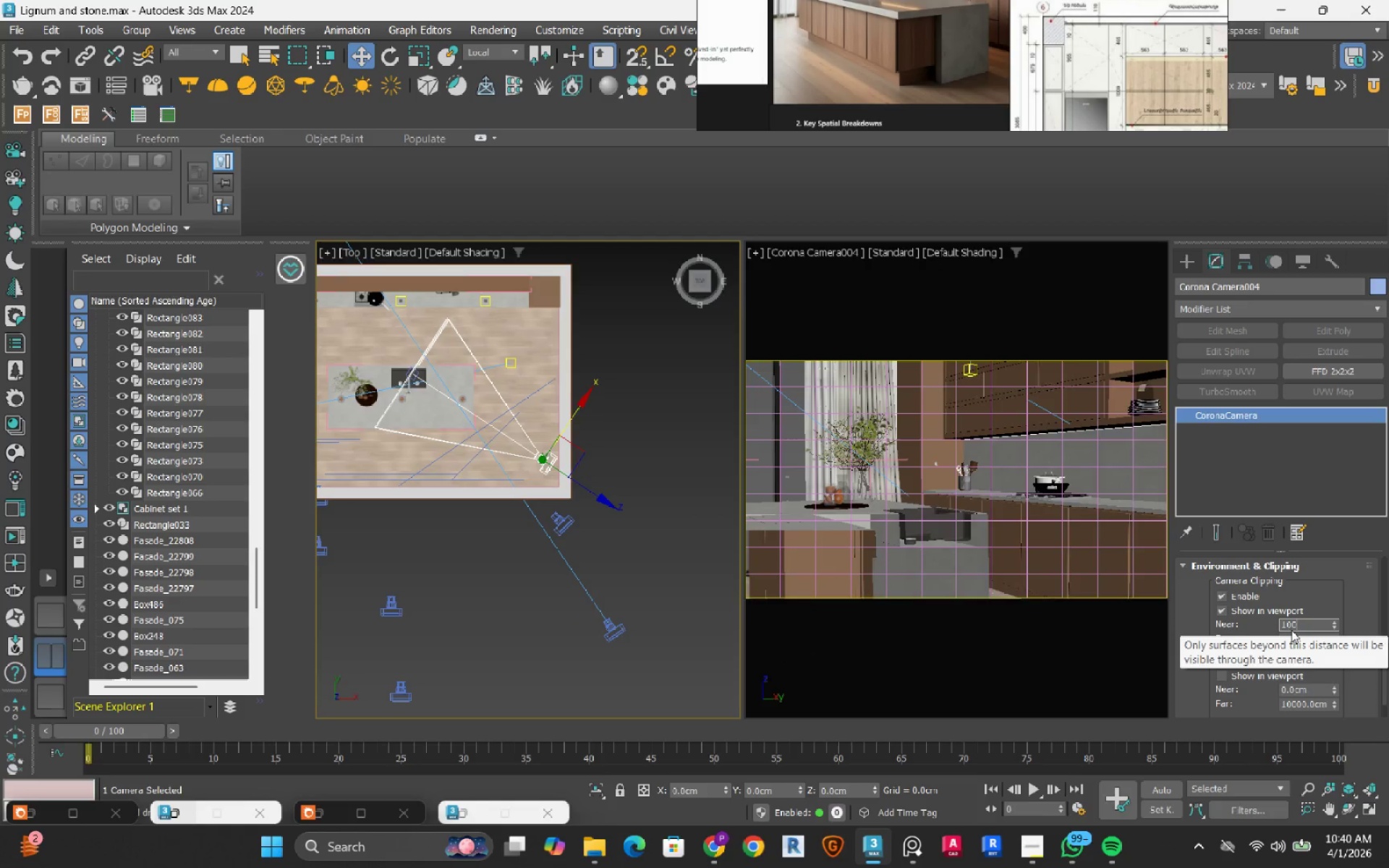 
key(NumpadEnter)
 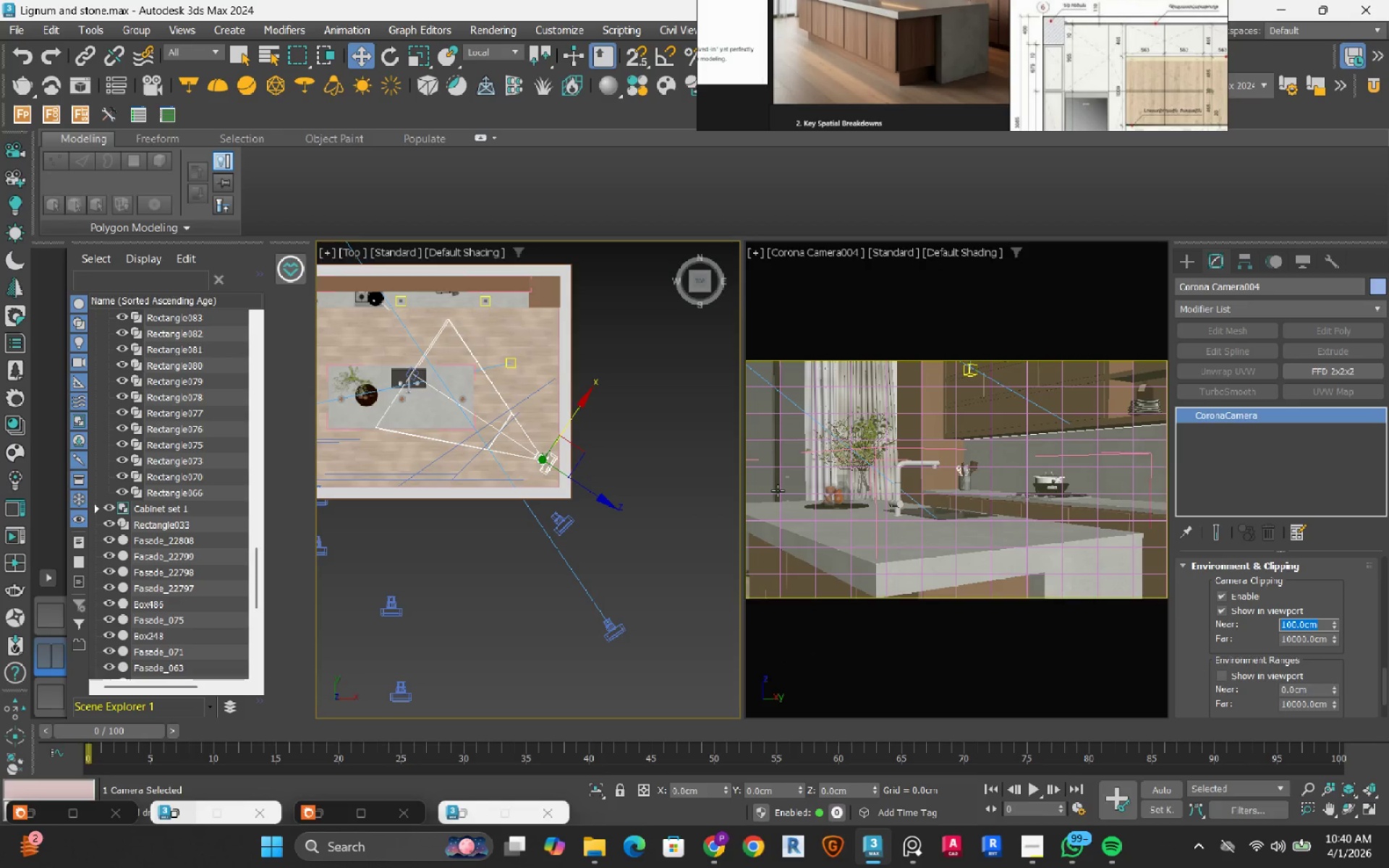 
key(Numpad2)
 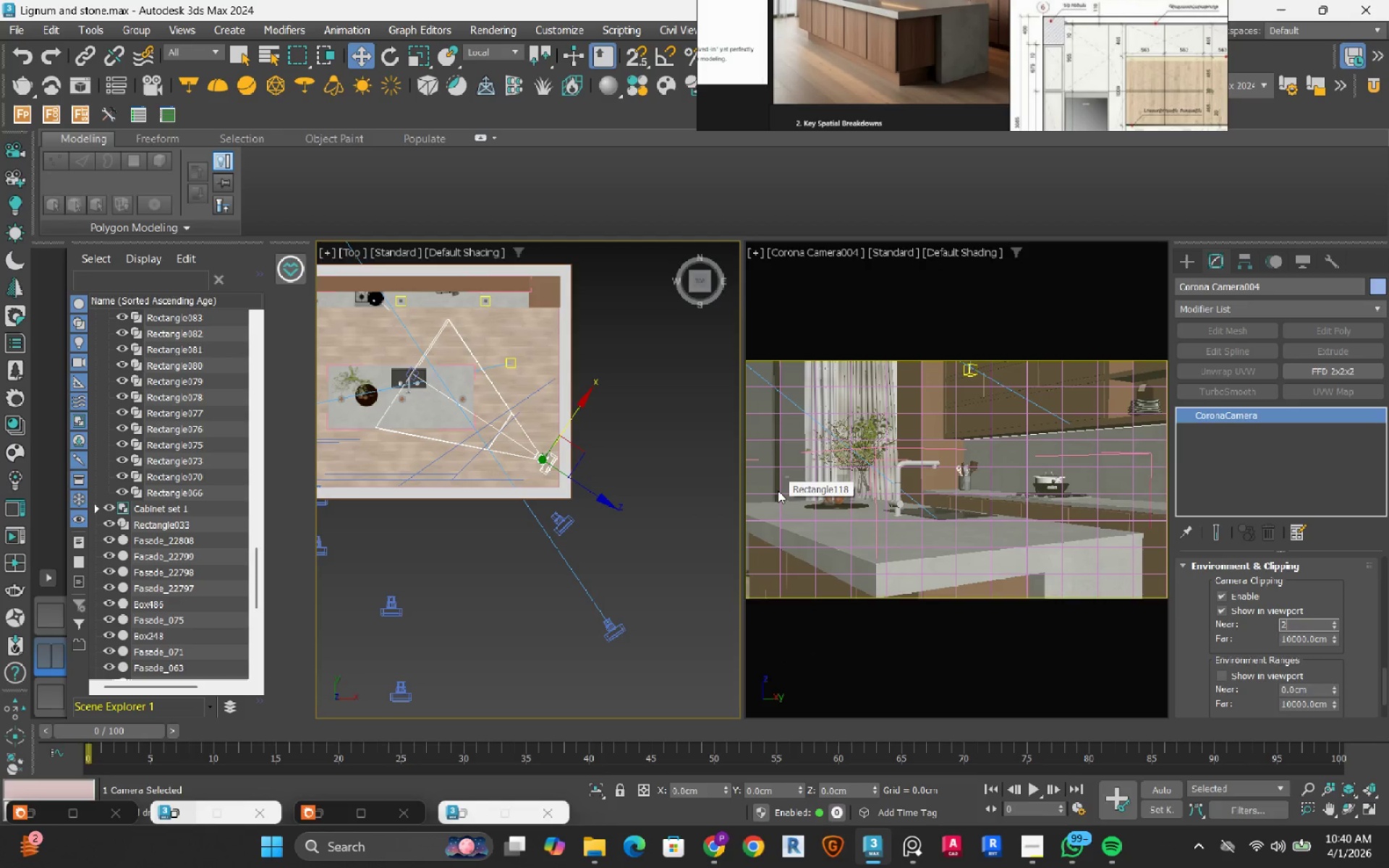 
key(Numpad0)
 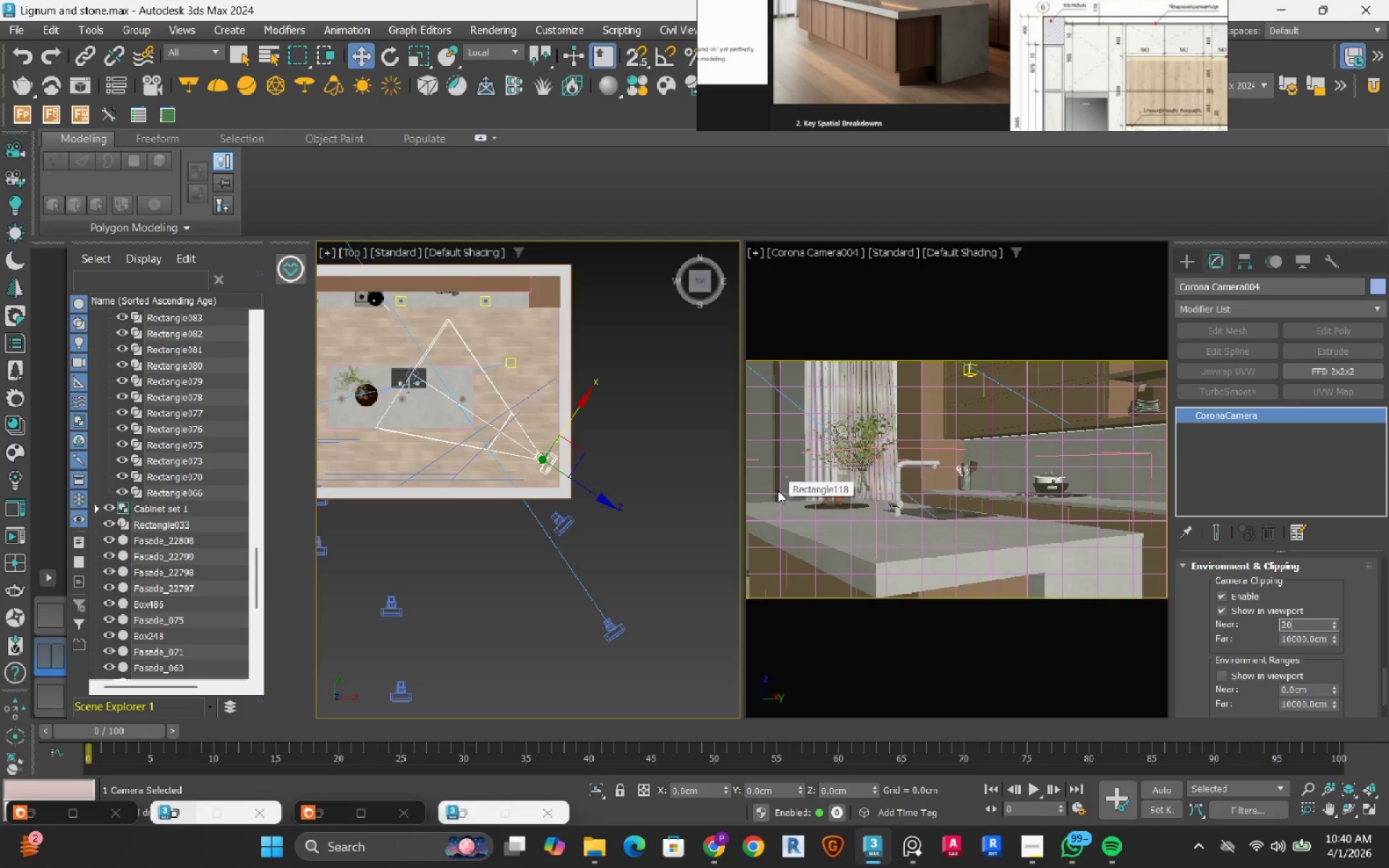 
key(Numpad0)
 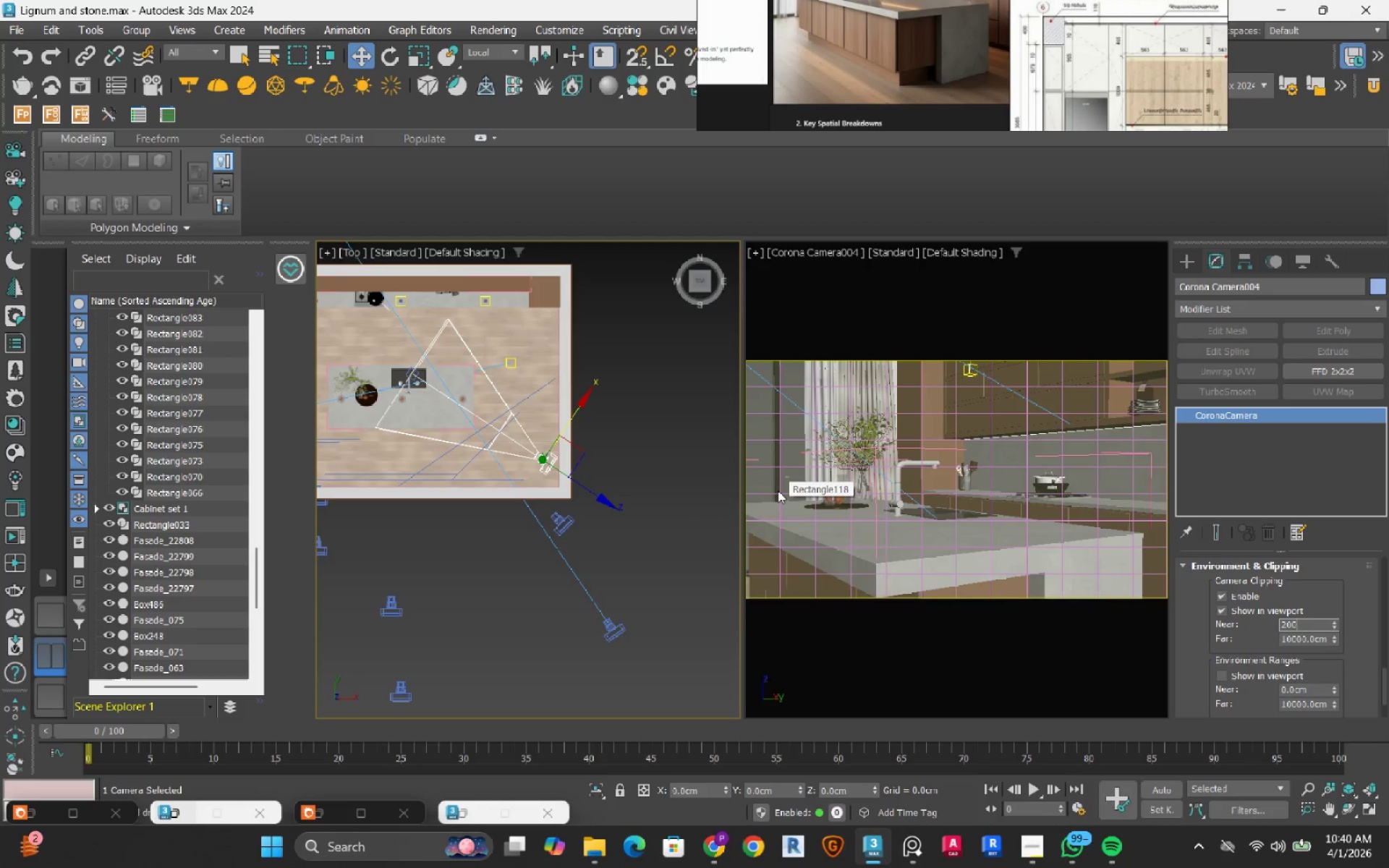 
key(NumpadEnter)
 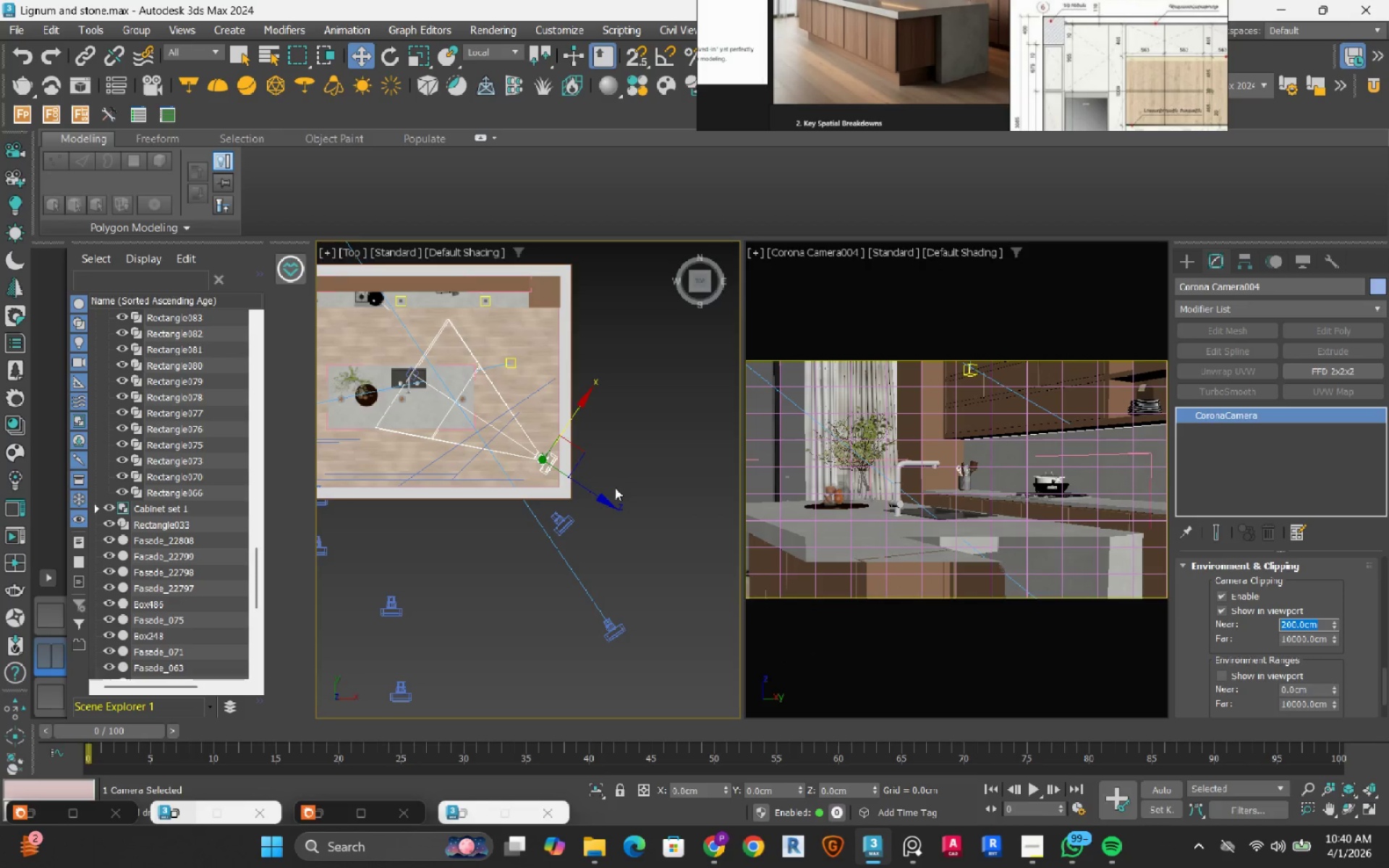 
left_click_drag(start_coordinate=[603, 496], to_coordinate=[634, 545])
 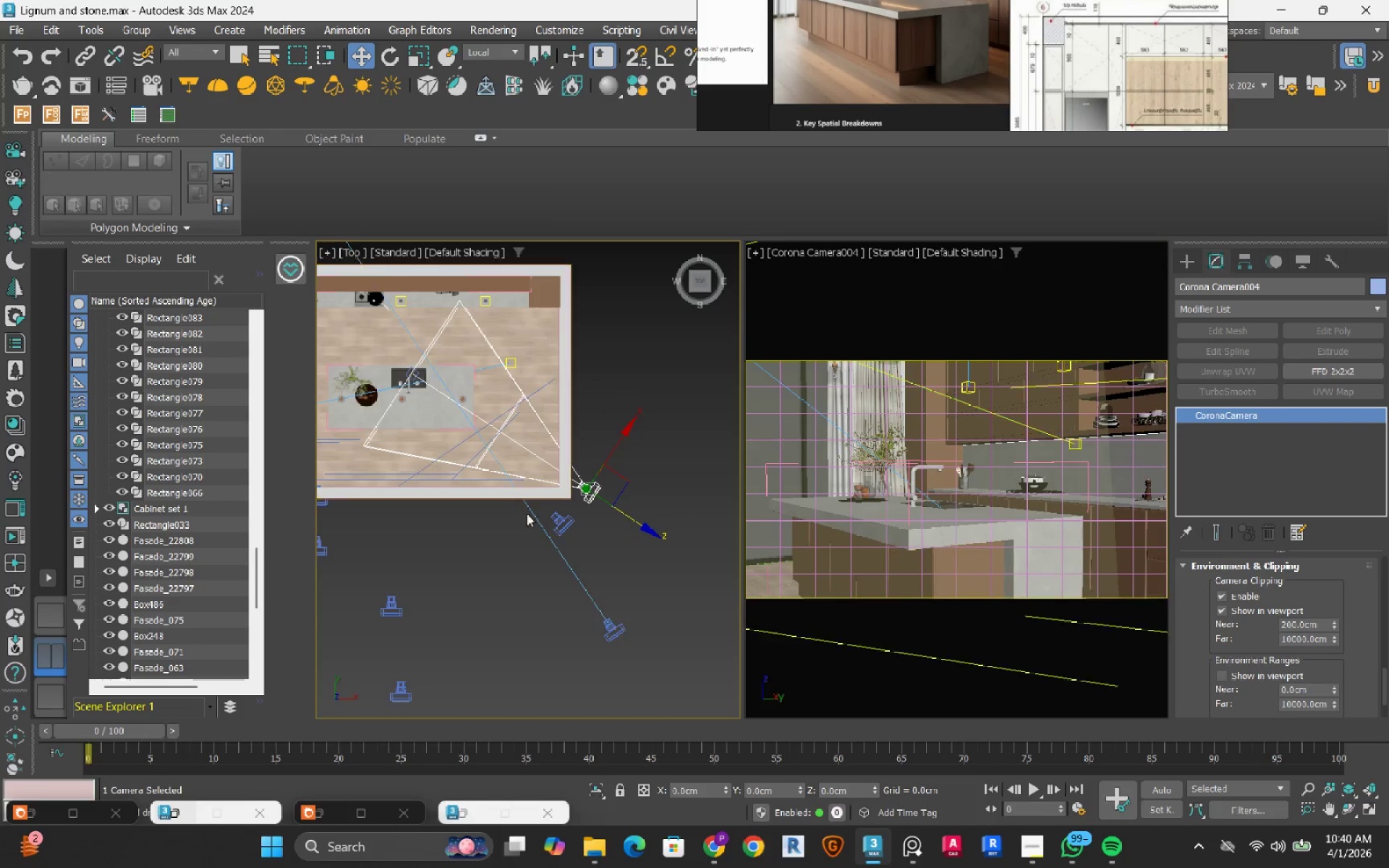 
left_click_drag(start_coordinate=[634, 519], to_coordinate=[652, 554])
 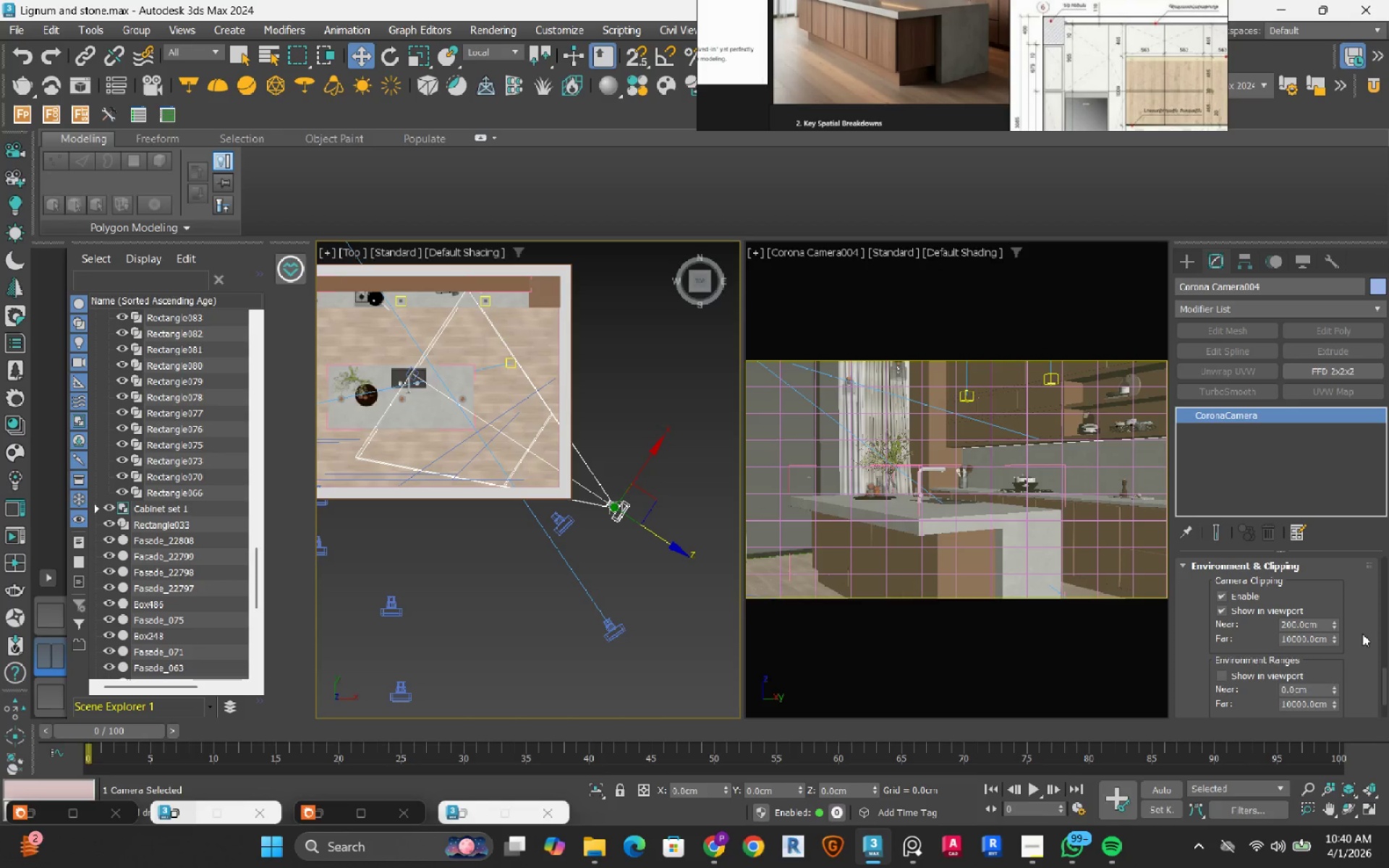 
double_click([1319, 626])
 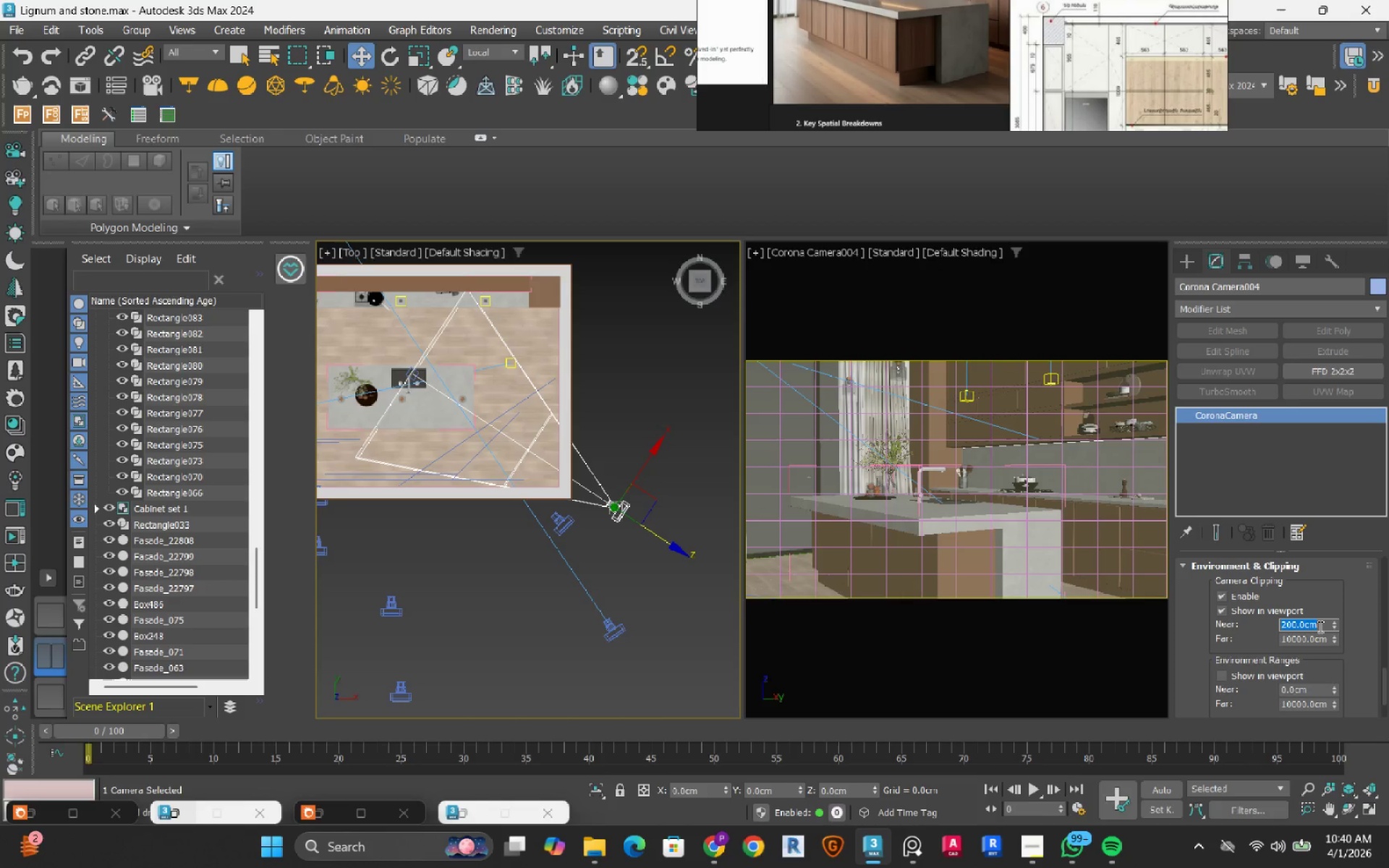 
key(Numpad2)
 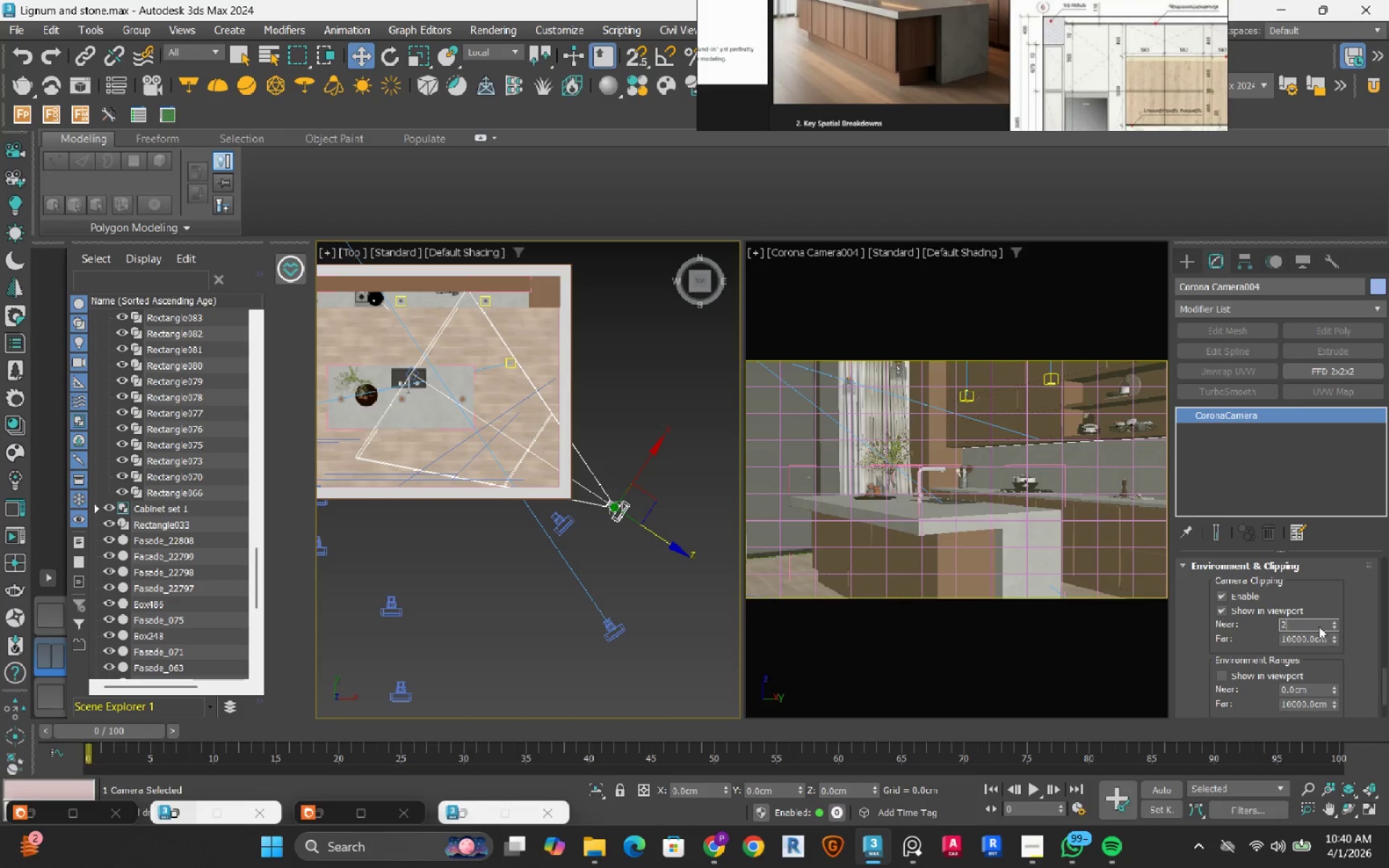 
key(Numpad0)
 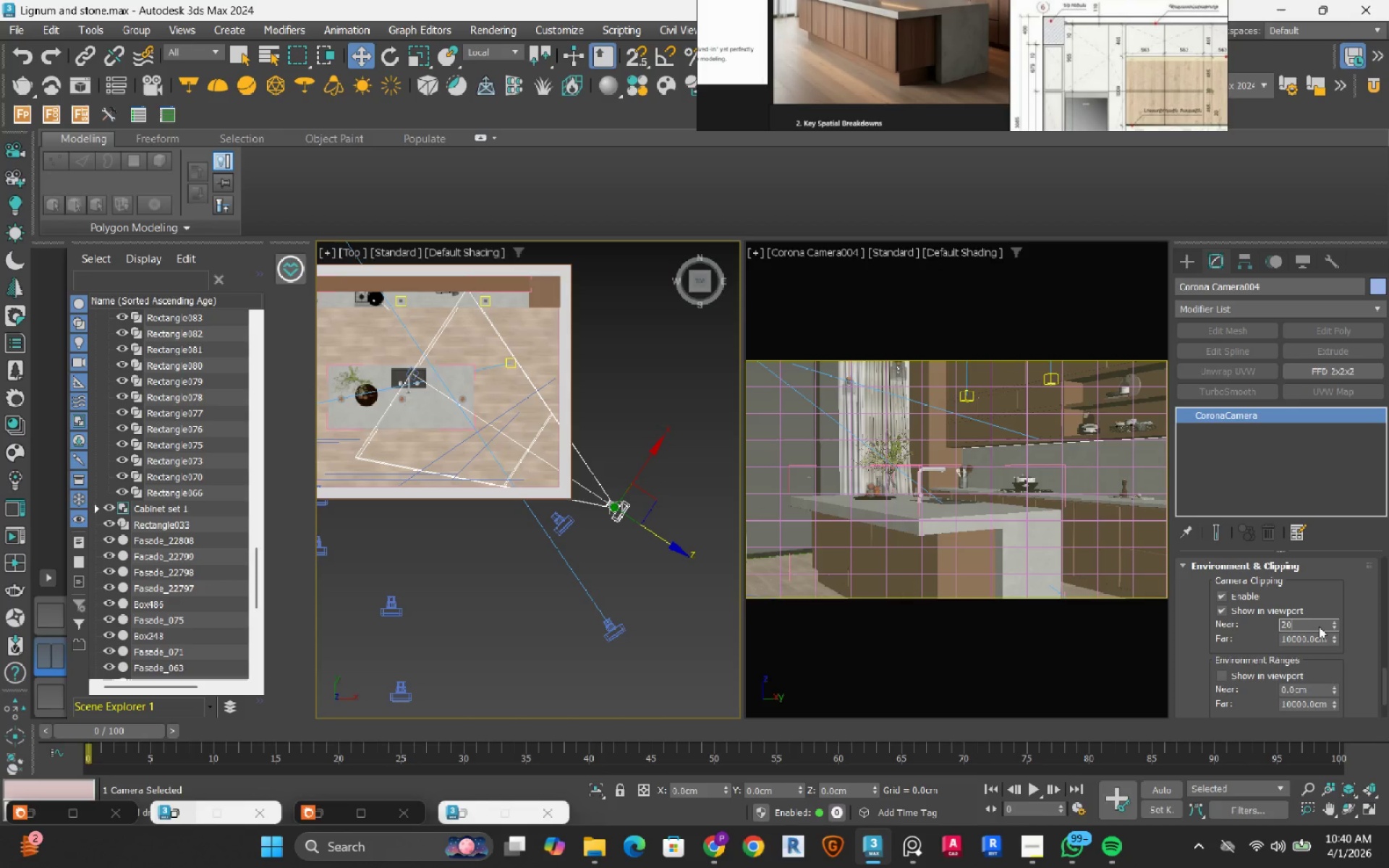 
key(Numpad0)
 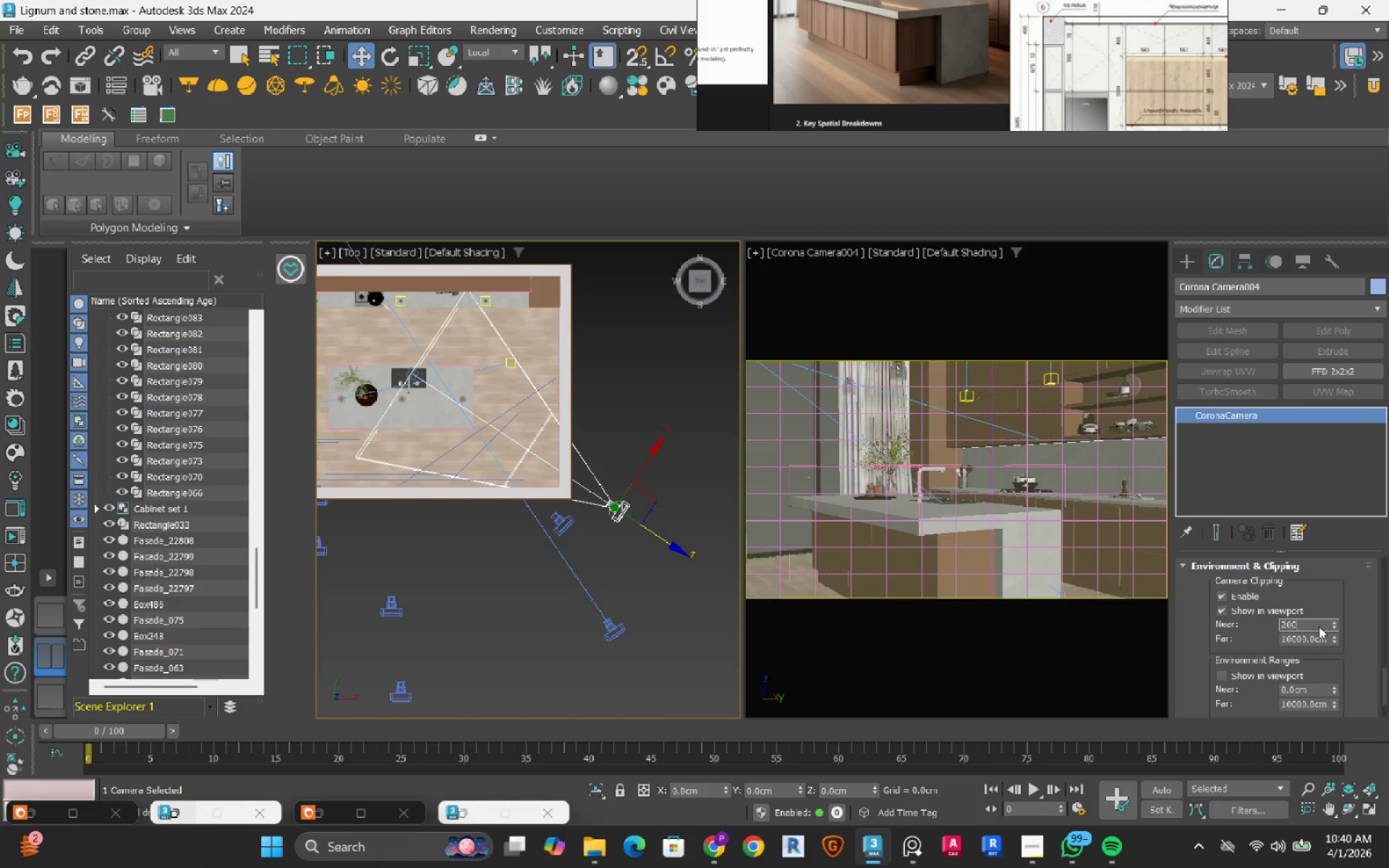 
key(Numpad3)
 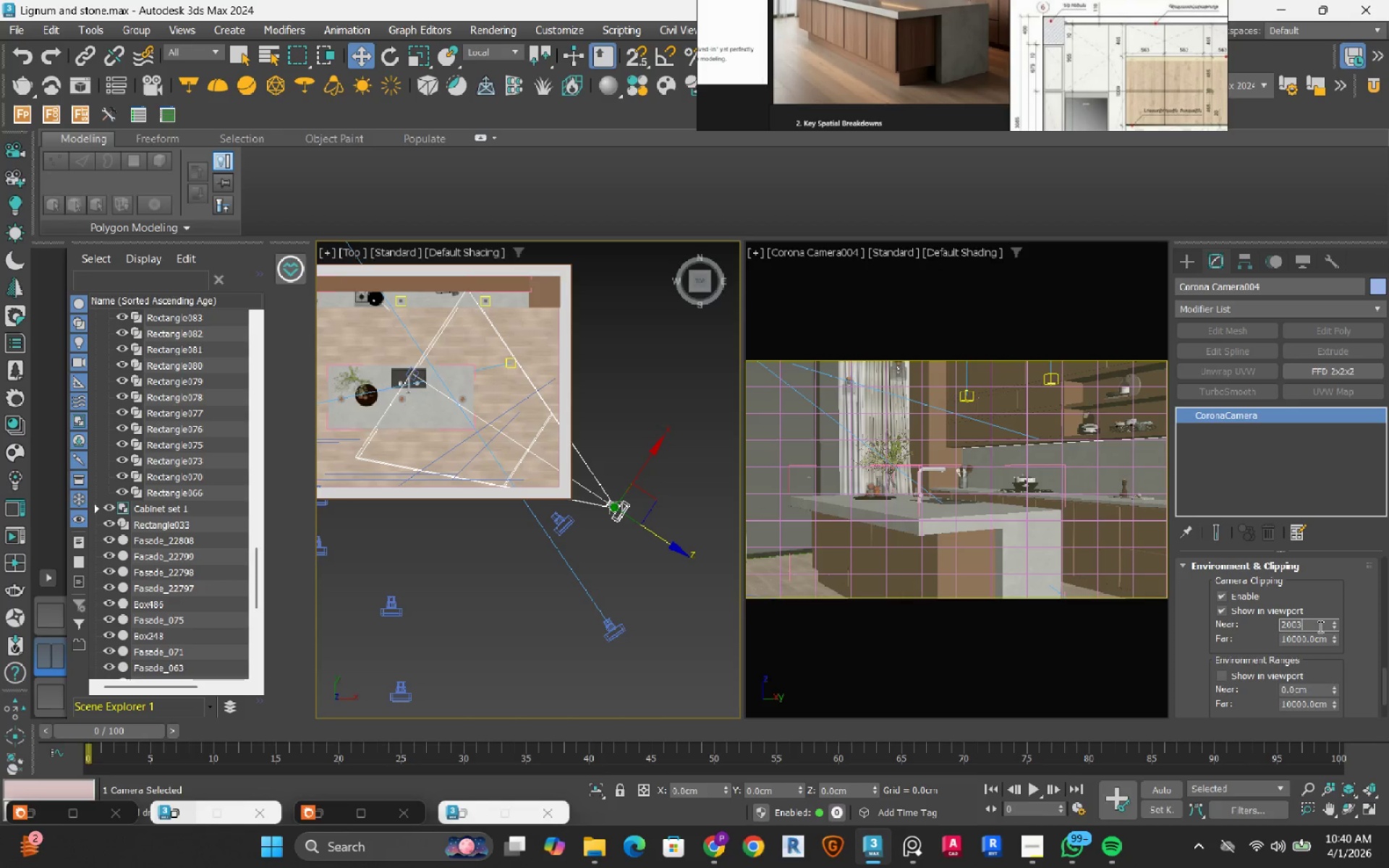 
double_click([1319, 626])